 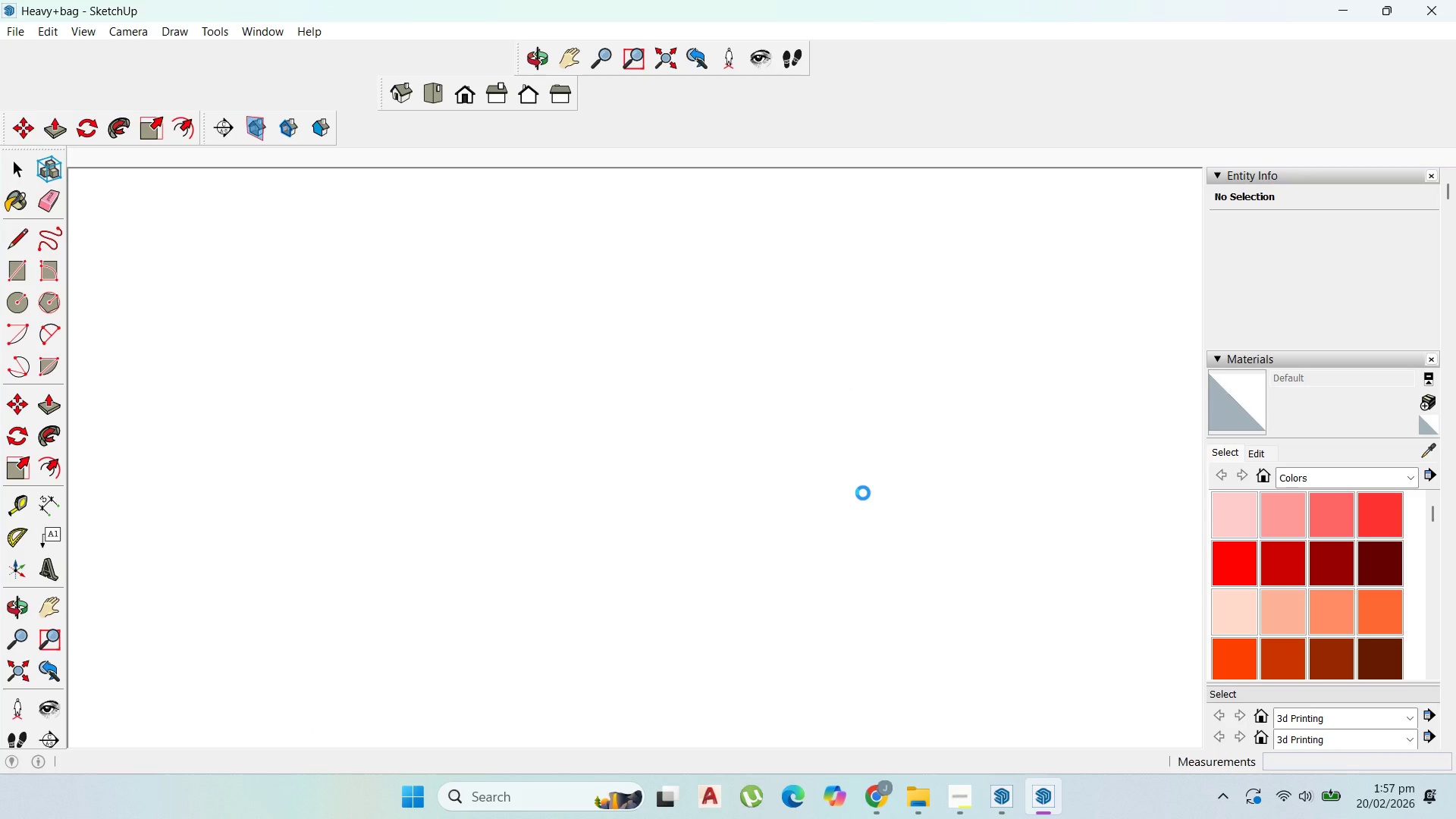 
scroll: coordinate [676, 436], scroll_direction: down, amount: 9.0
 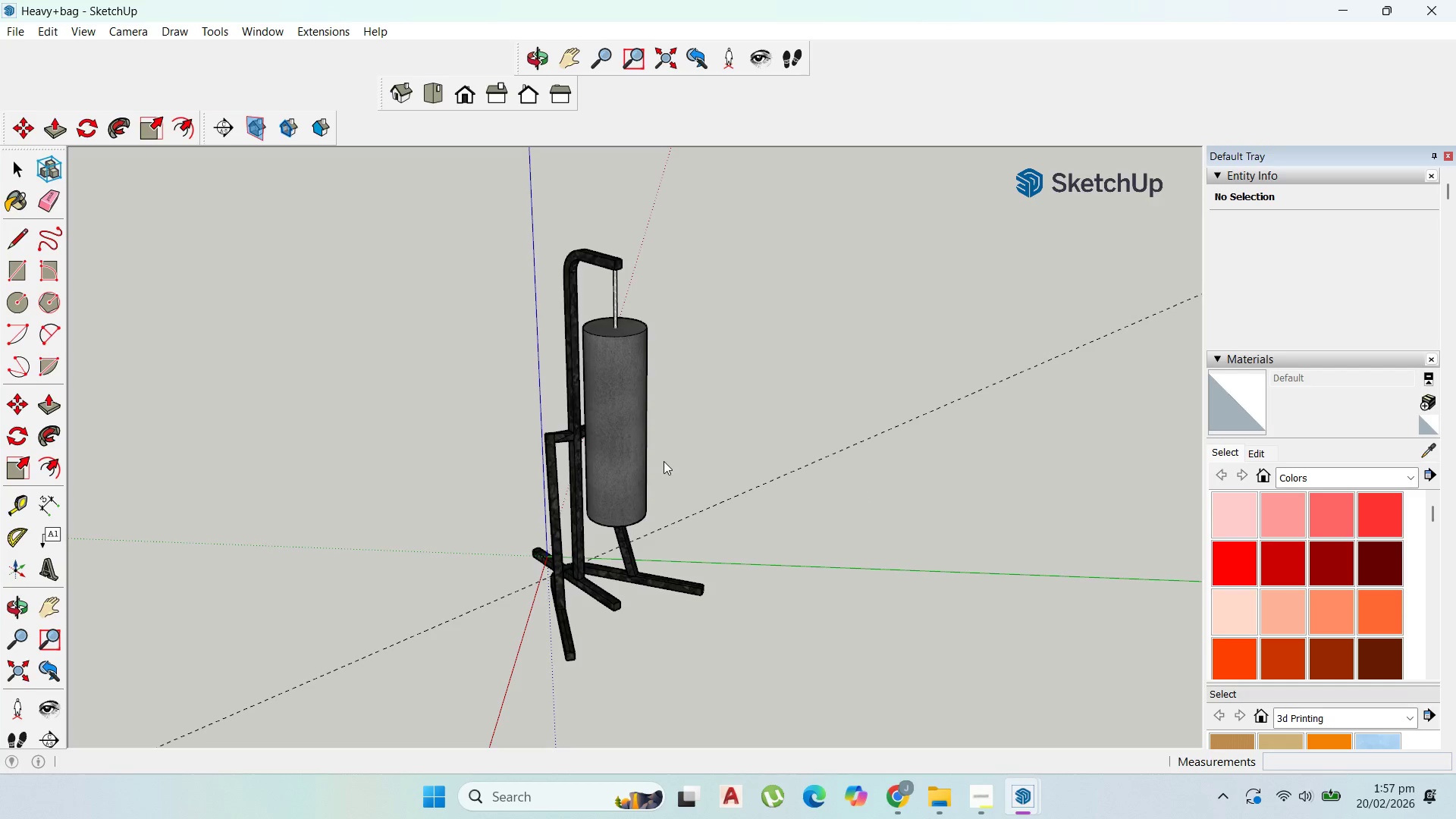 
left_click([617, 437])
 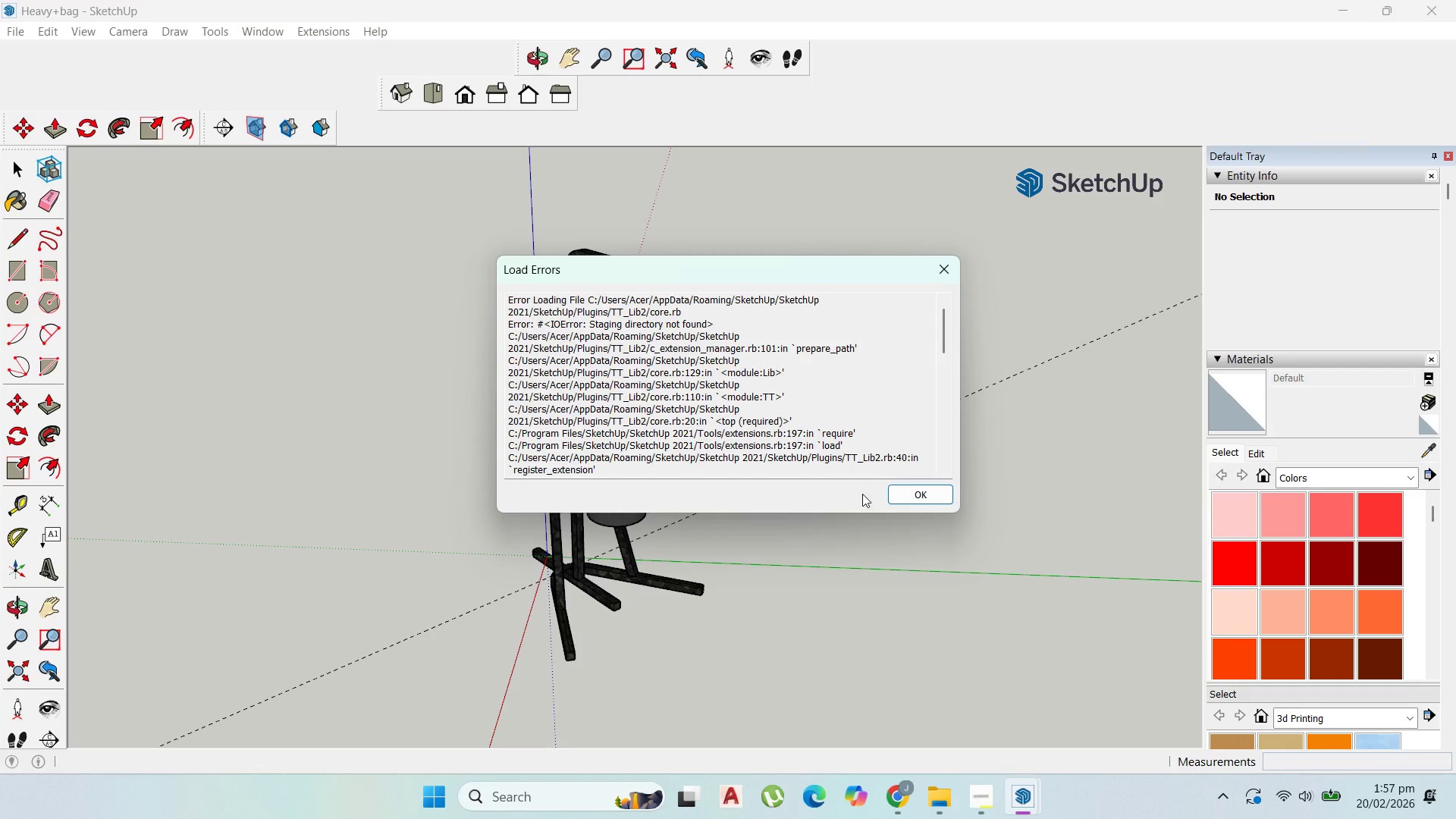 
left_click([901, 494])
 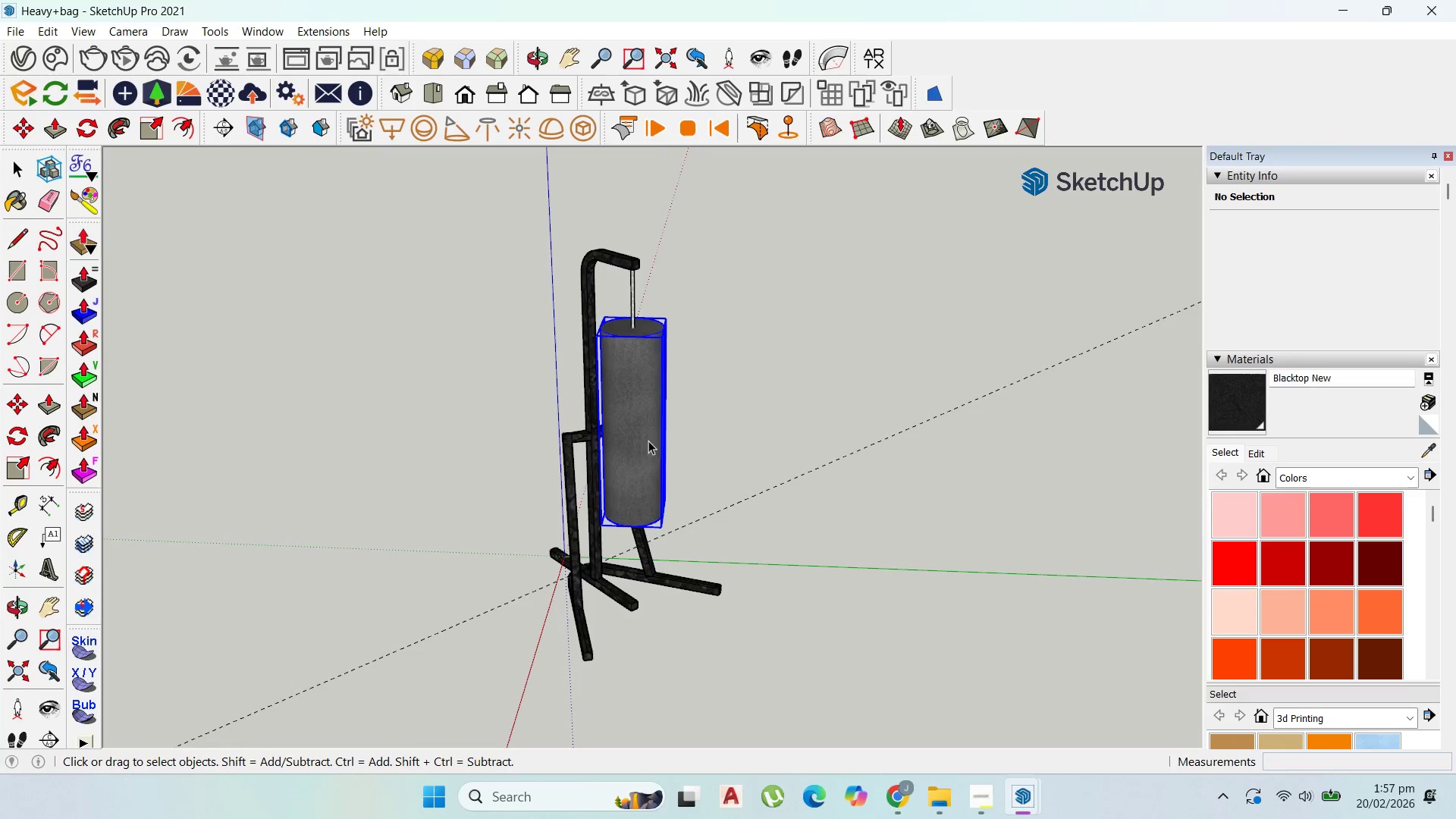 
scroll: coordinate [639, 329], scroll_direction: up, amount: 10.0